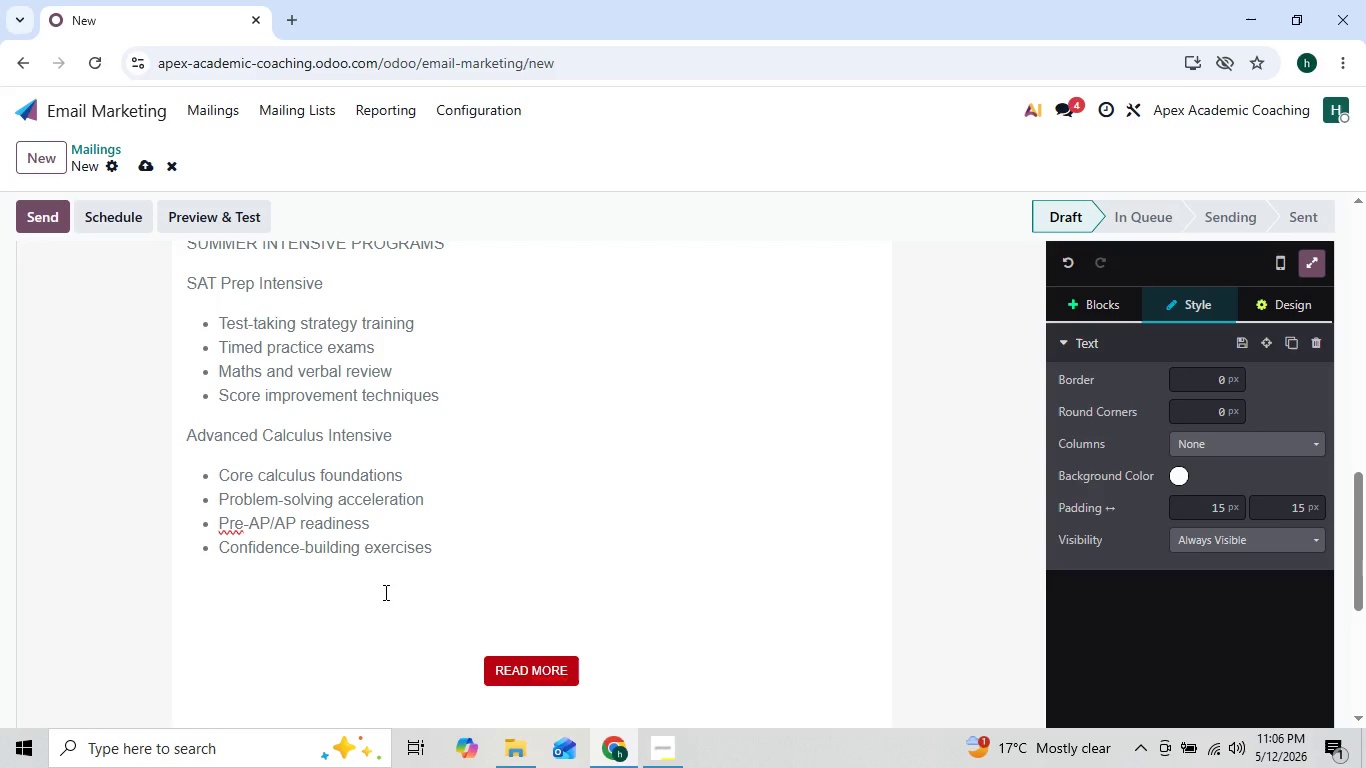 
key(Enter)
 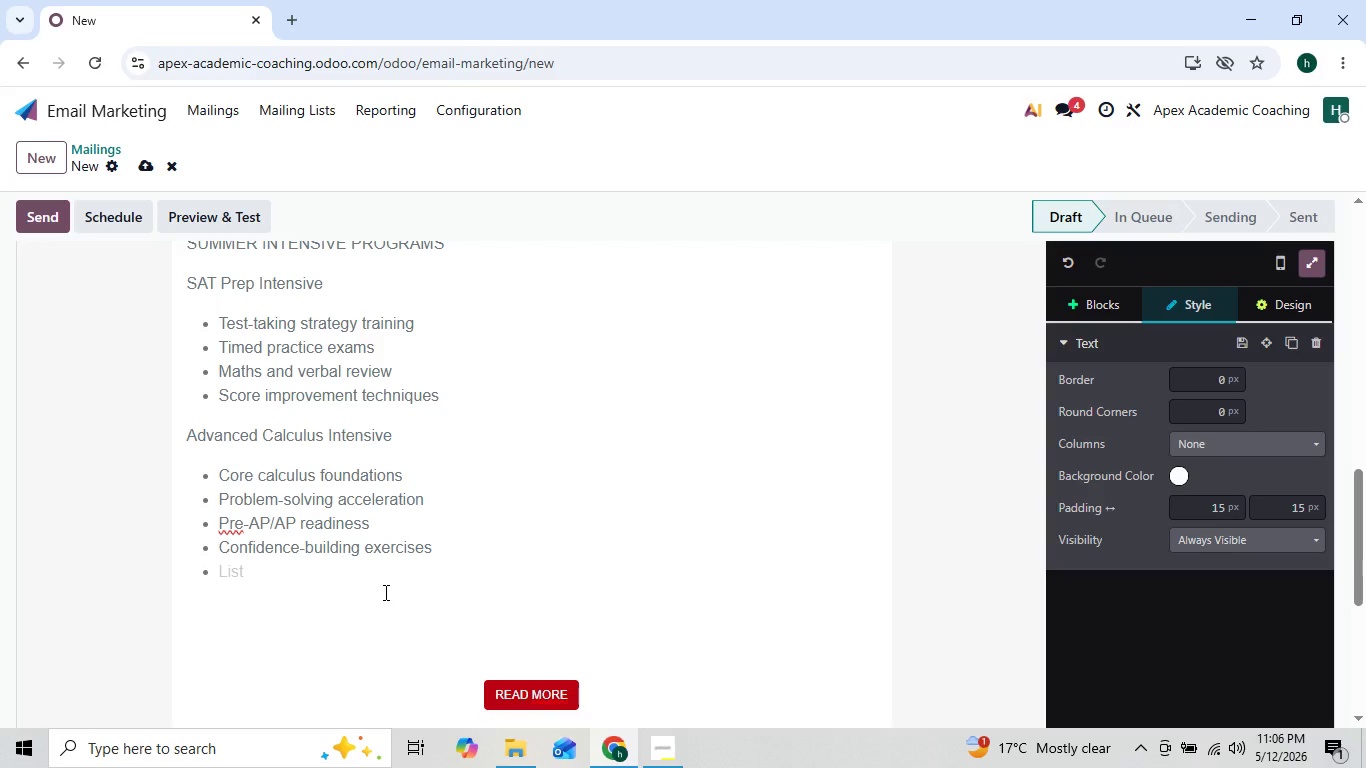 
key(Enter)
 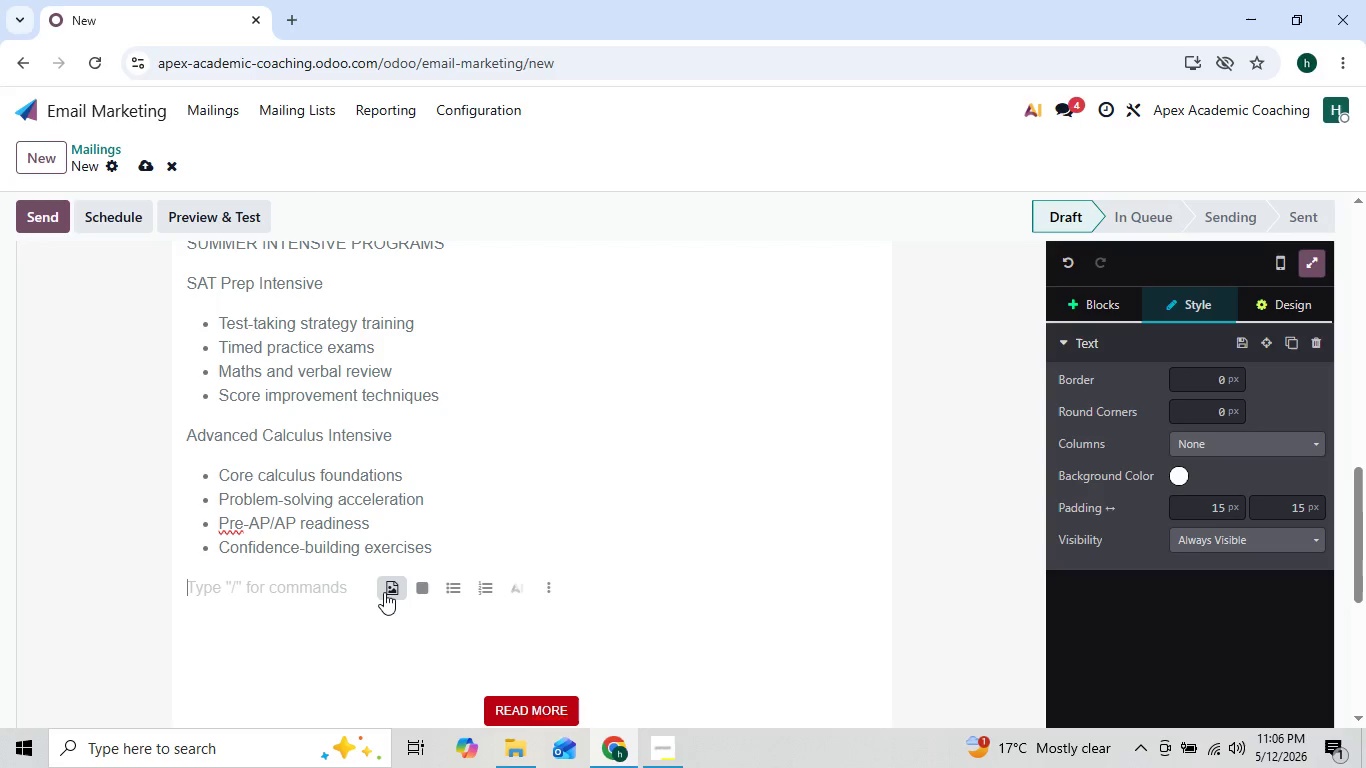 
type(WHY D)
key(Backspace)
type(G)
key(Backspace)
type(FAMA)
key(Backspace)
type(IL)
 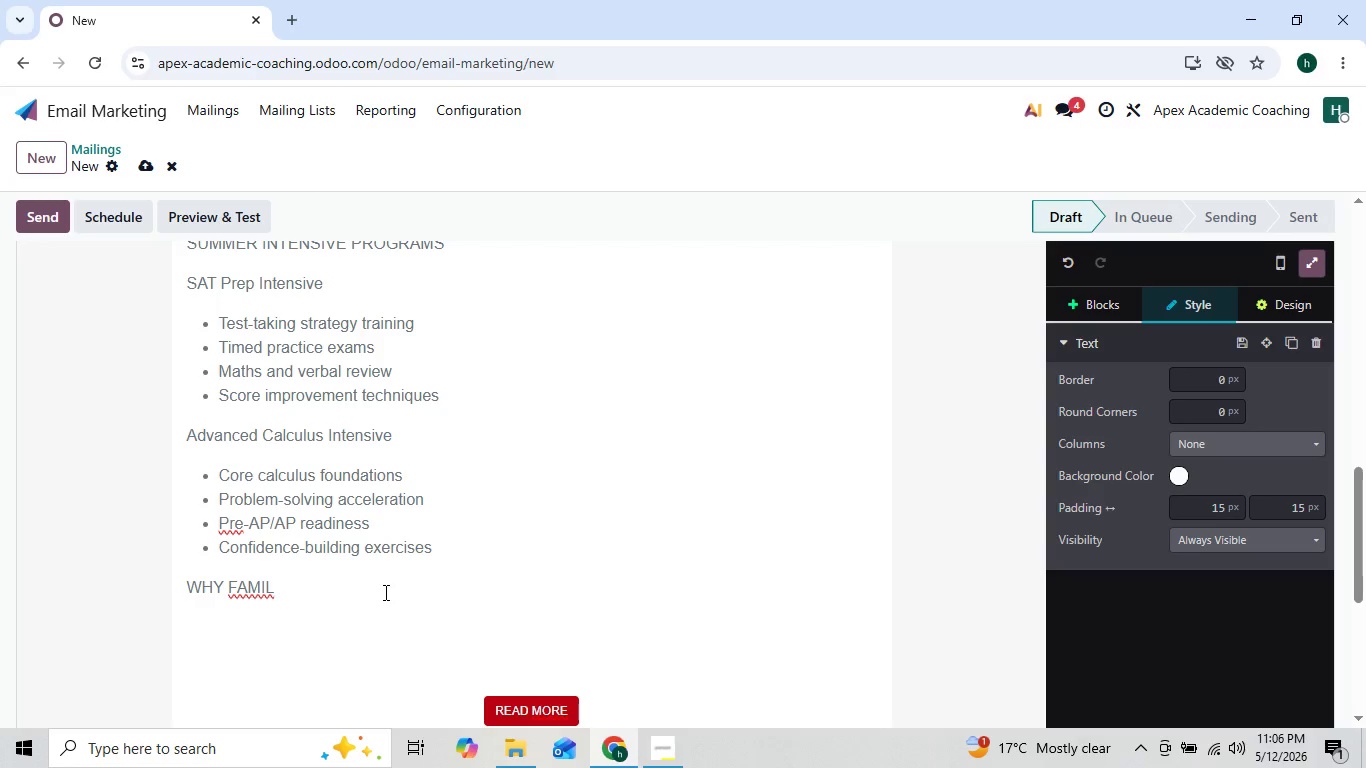 
type(ES CHOOSE APEX)
 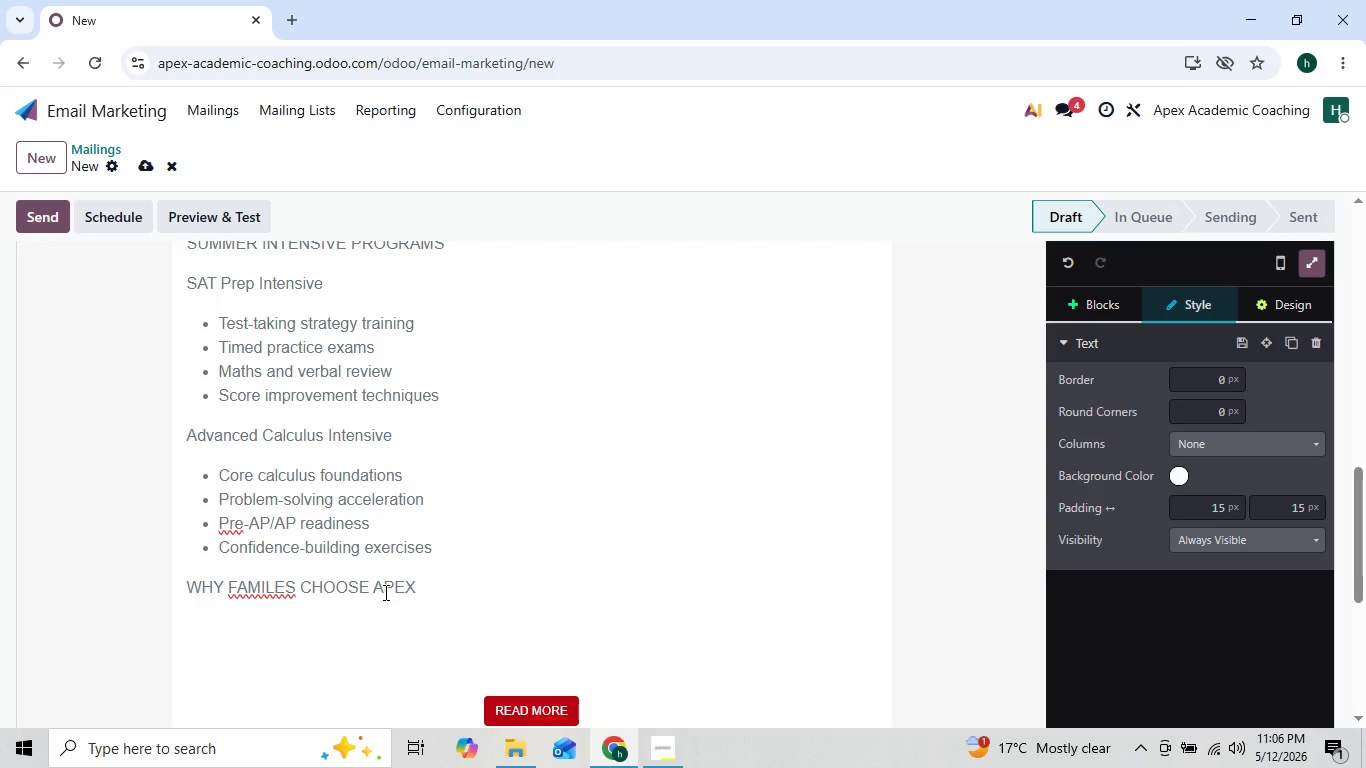 
key(Enter)
 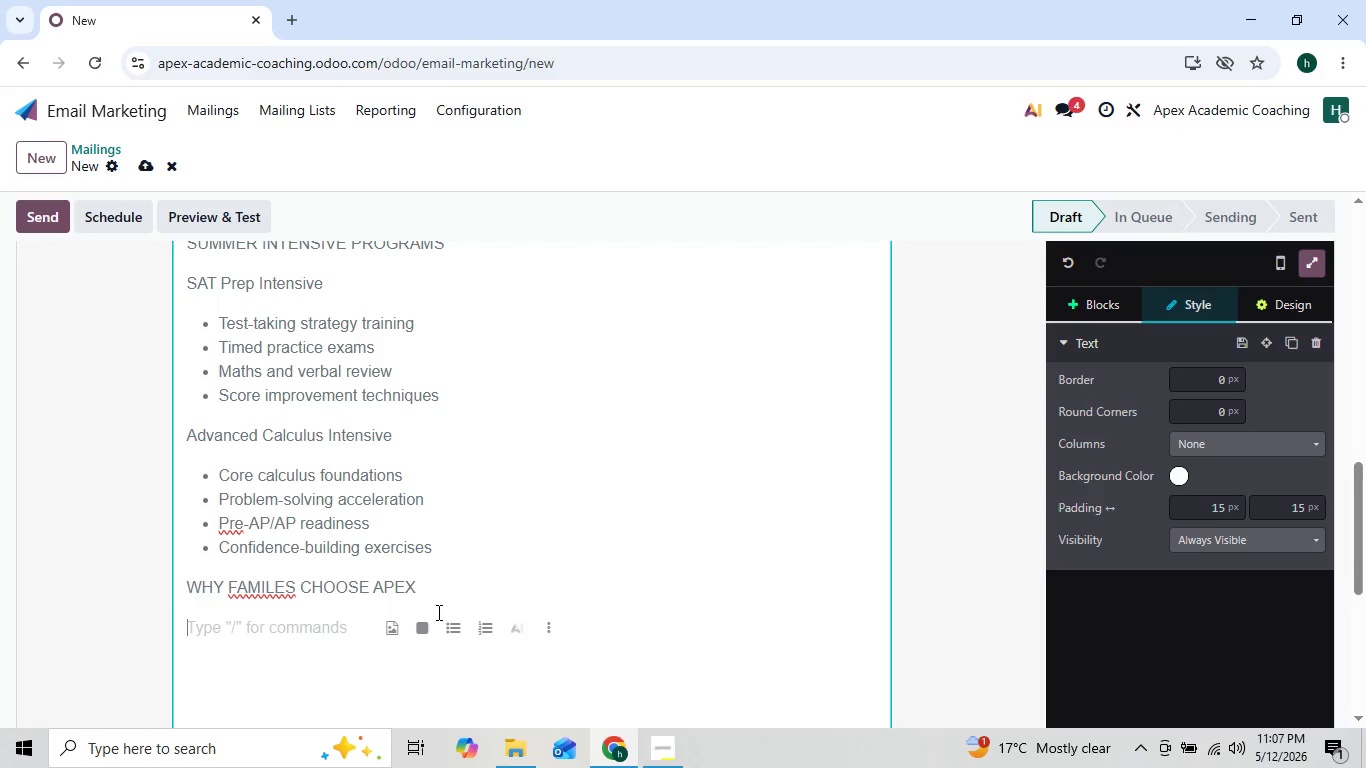 
wait(6.42)
 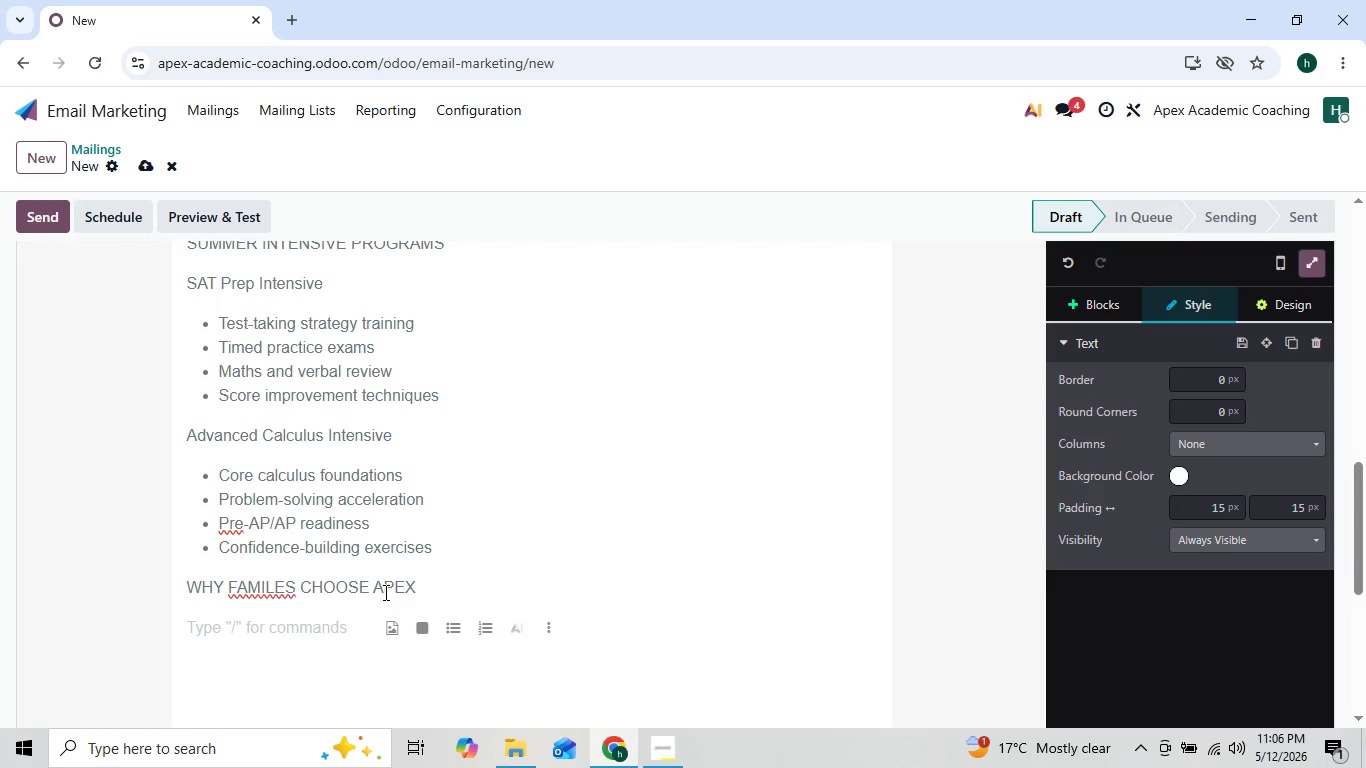 
left_click([504, 626])
 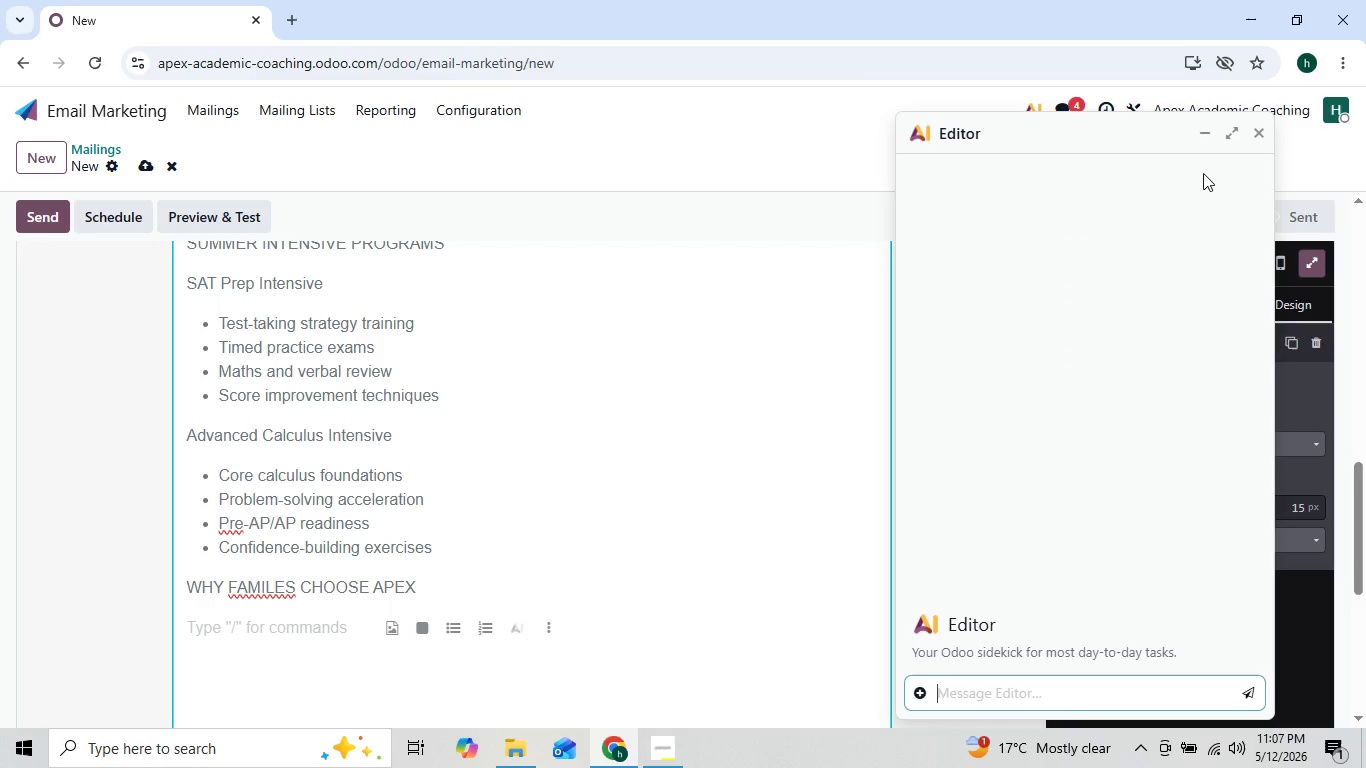 
left_click([1252, 133])
 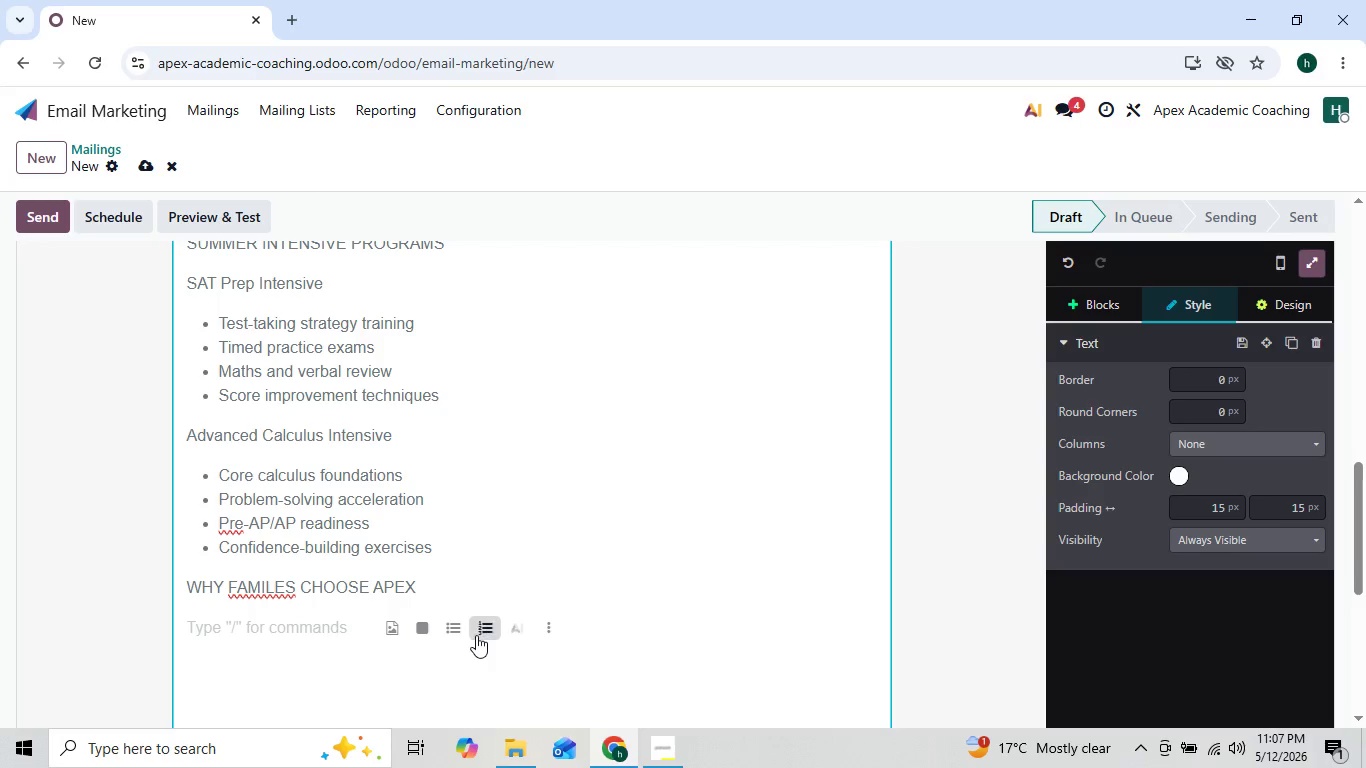 
left_click([460, 630])
 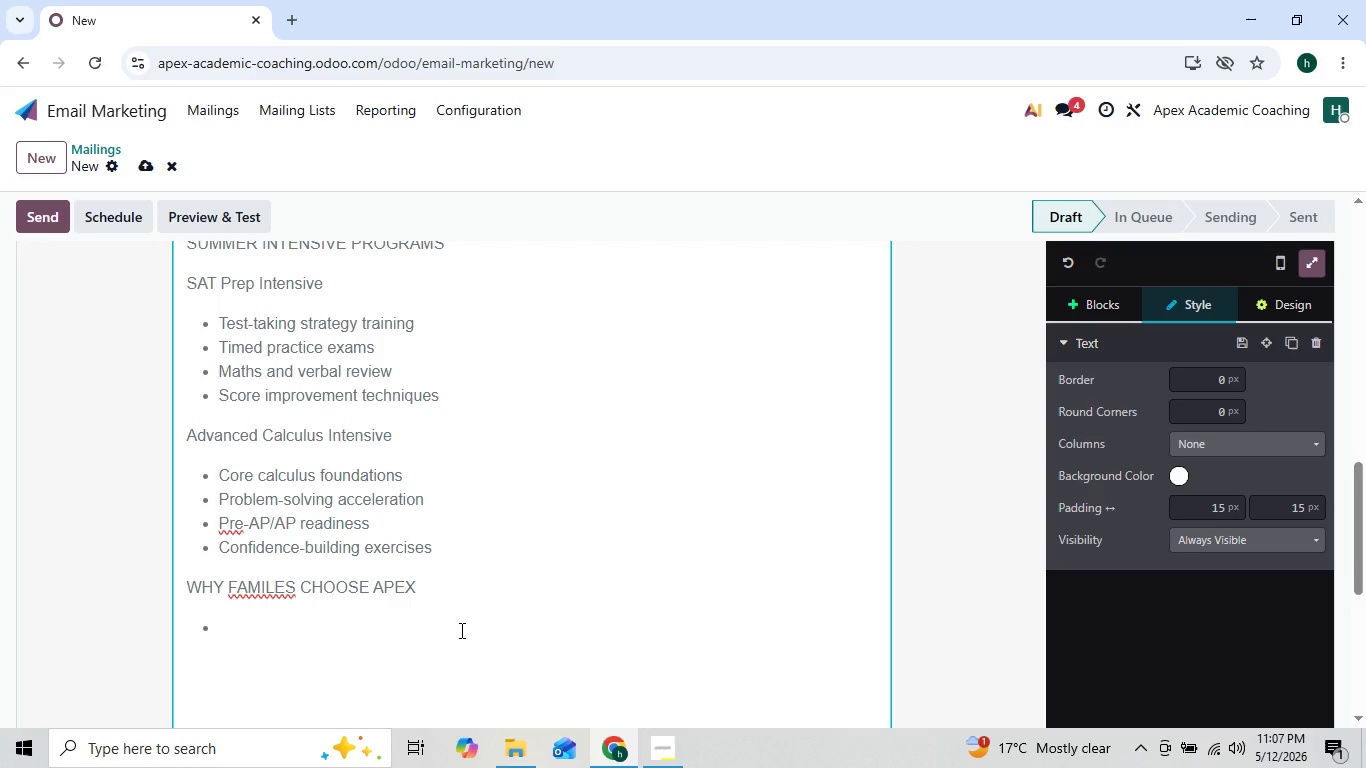 
type(SMA)
 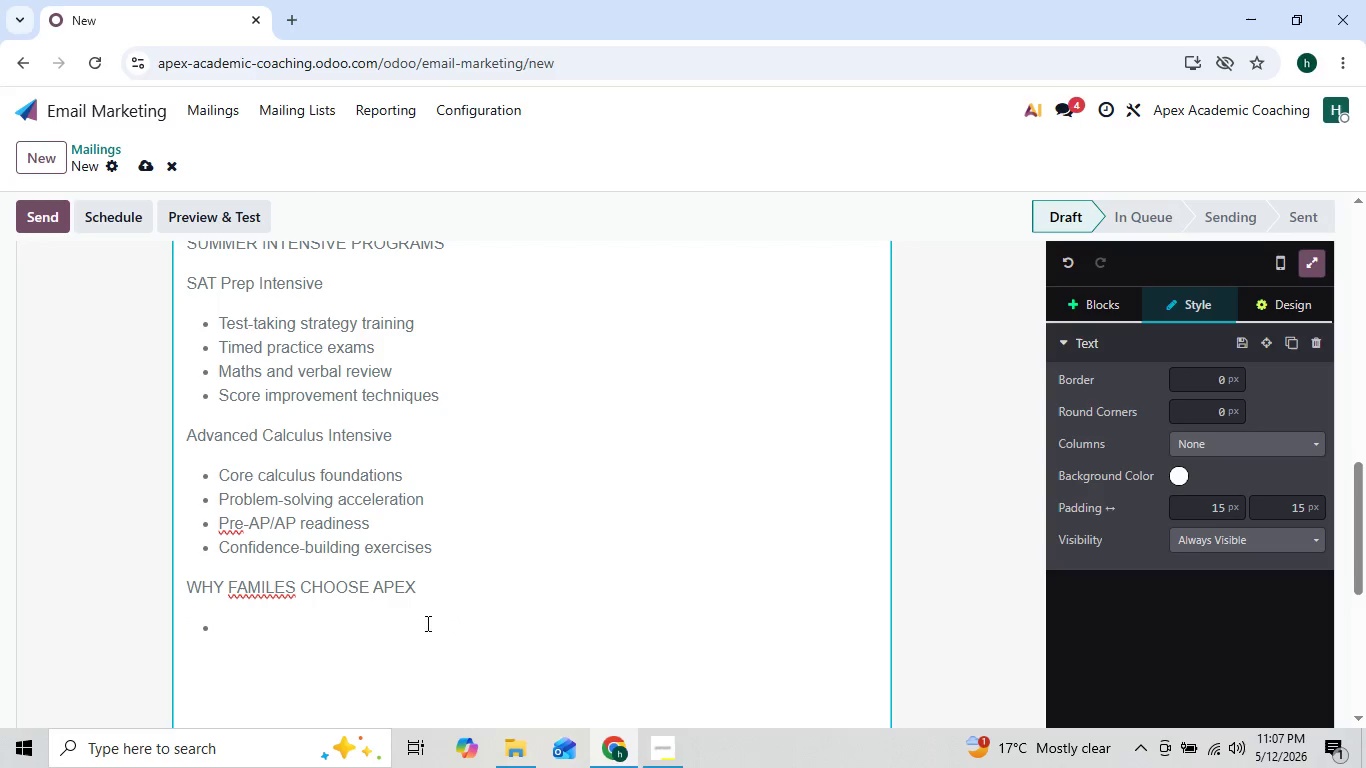 
left_click([417, 622])
 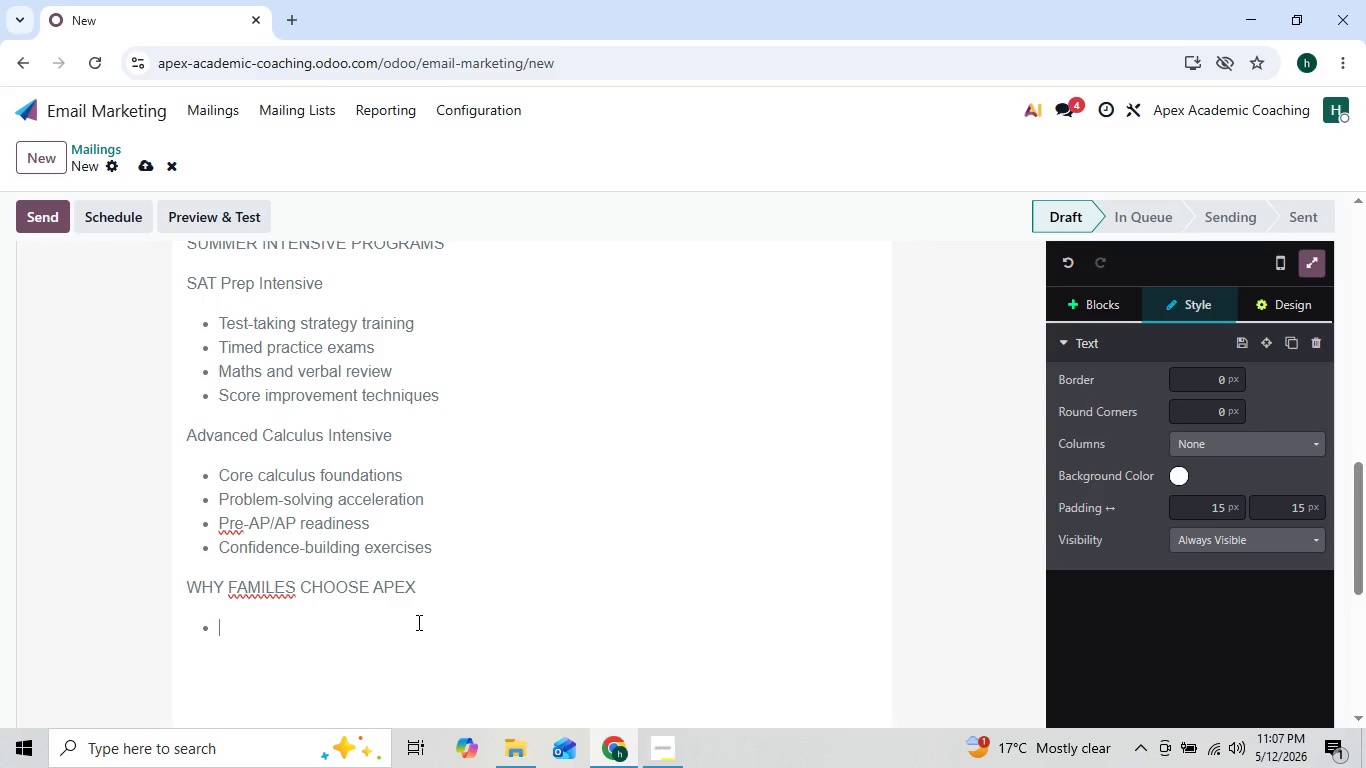 
type(SMA)
key(Backspace)
key(Backspace)
key(Backspace)
type(Small )
key(Backspace)
type(-group instruction)
 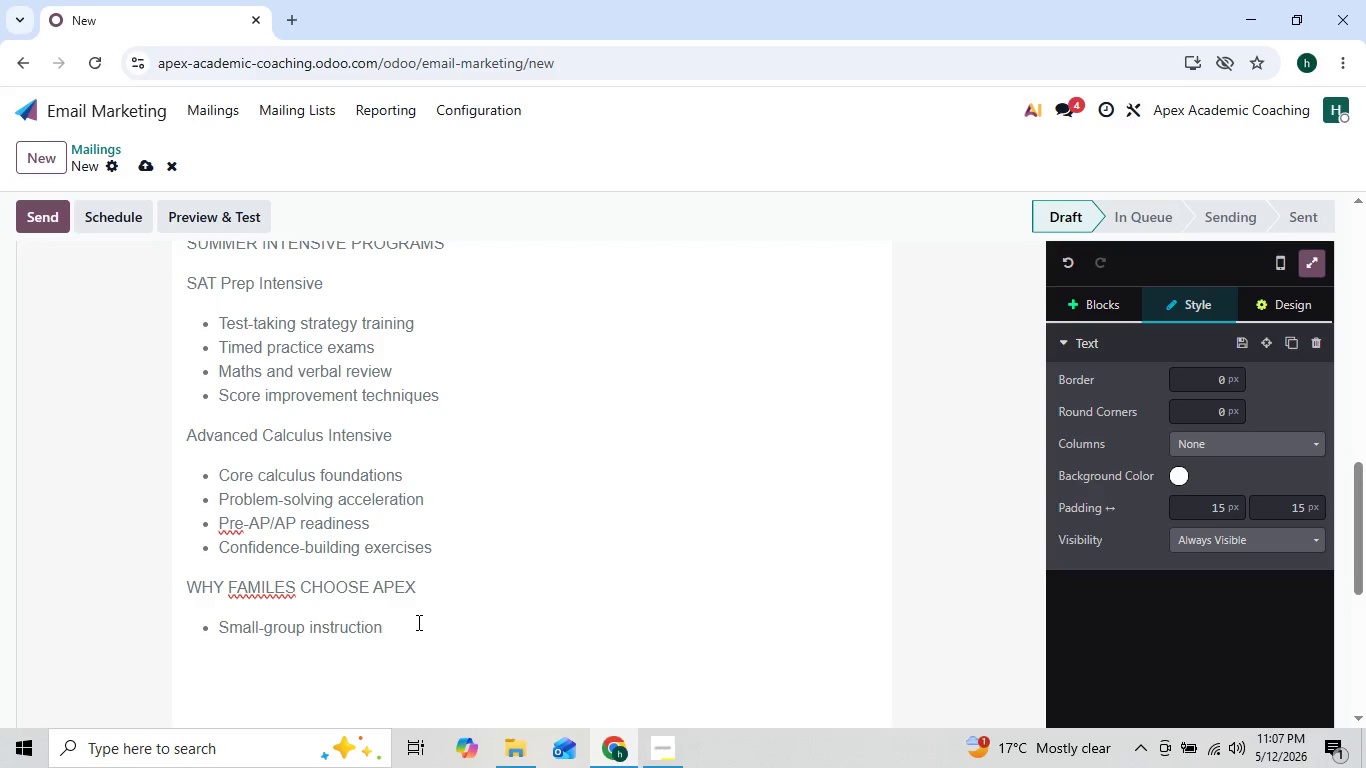 
key(Enter)
 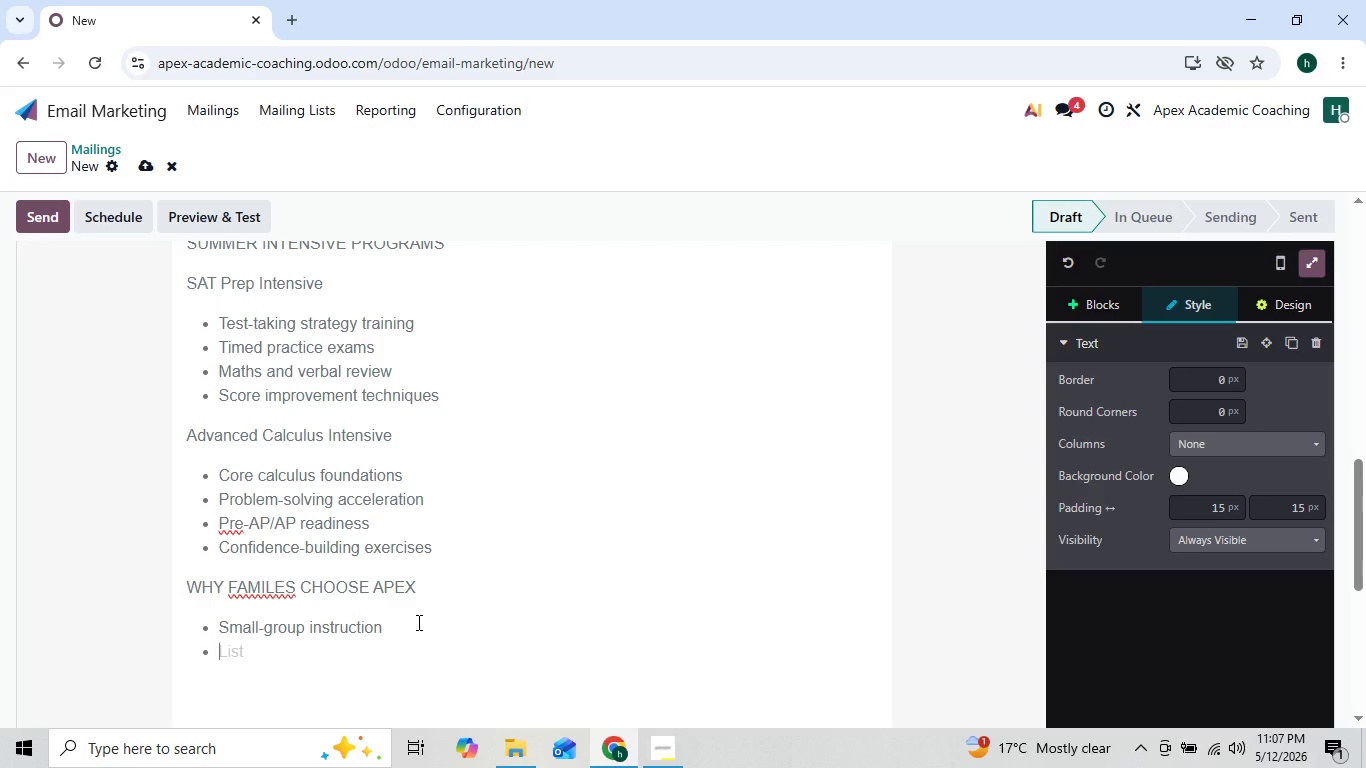 
type(Experienced academic coaches )
 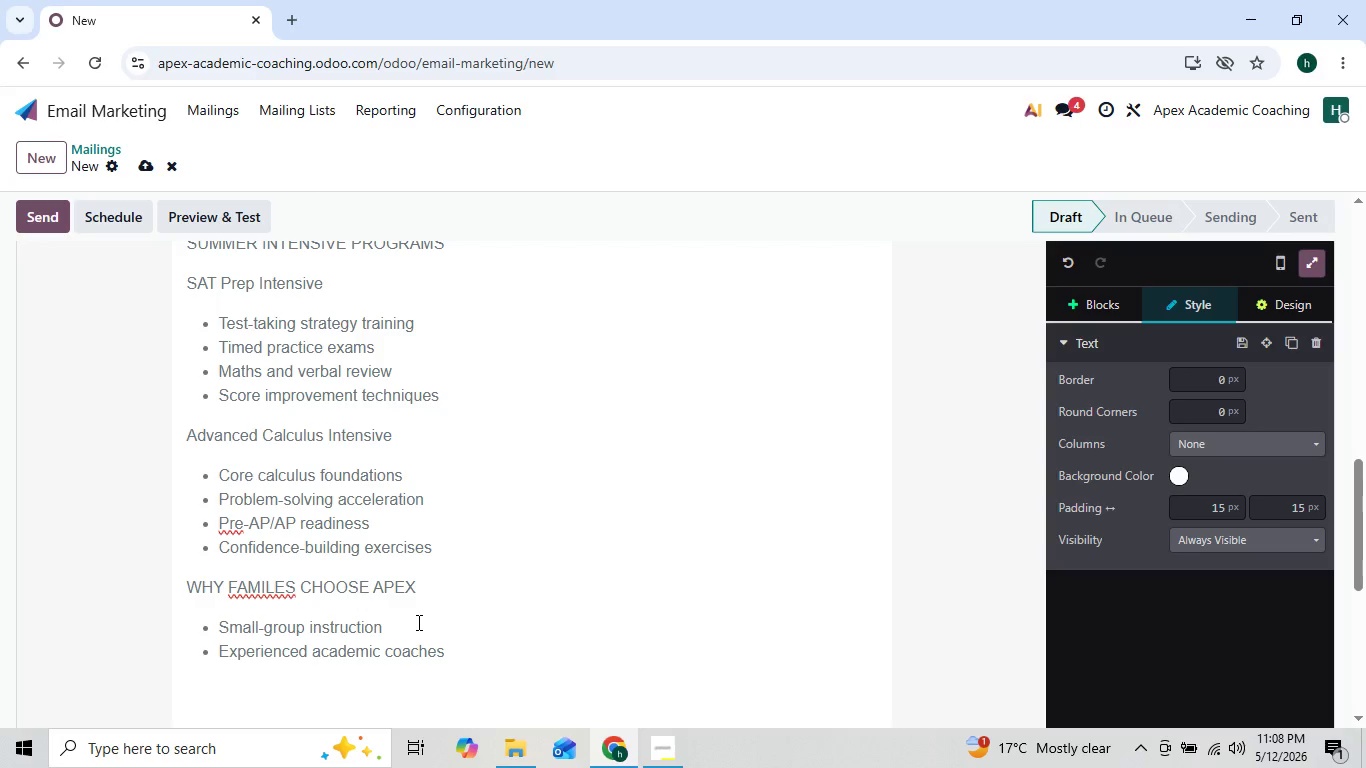 
key(Enter)
 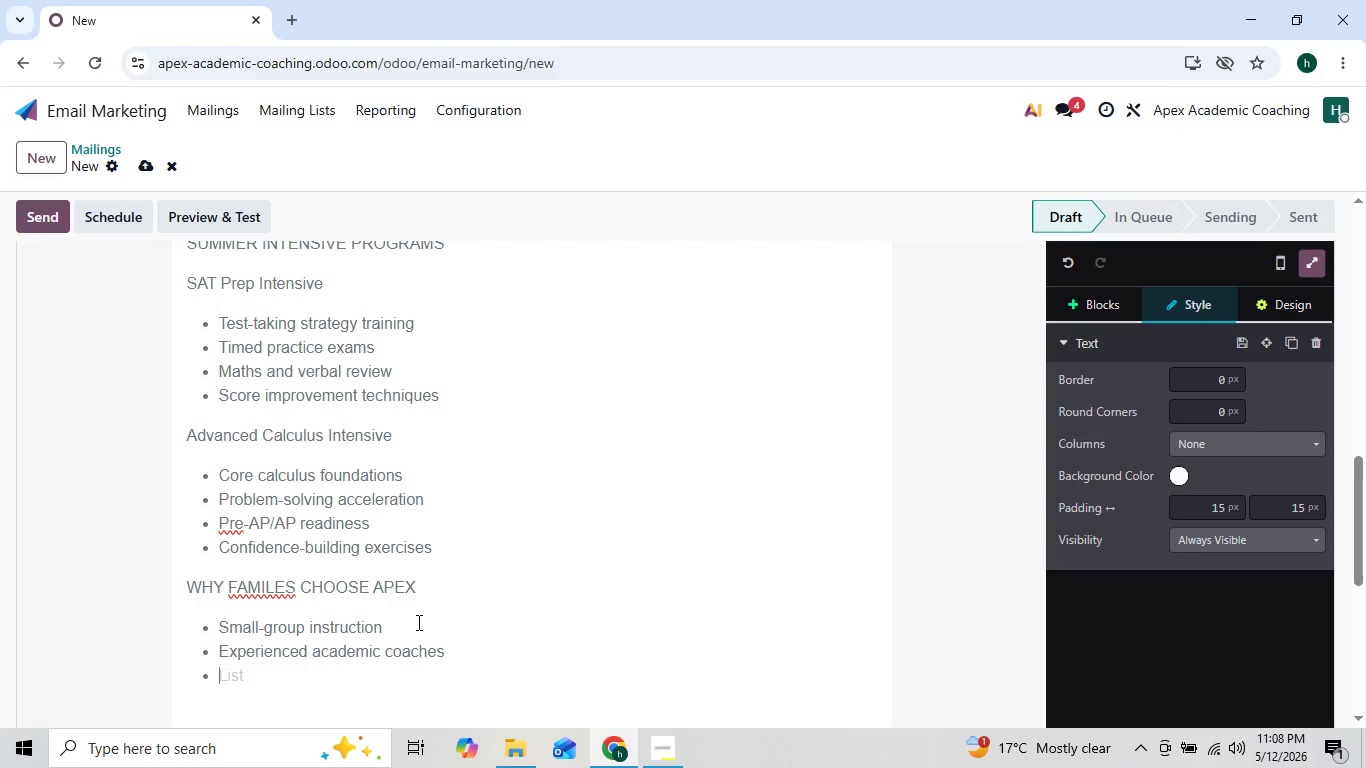 
hold_key(key=ShiftLeft, duration=1.5)
 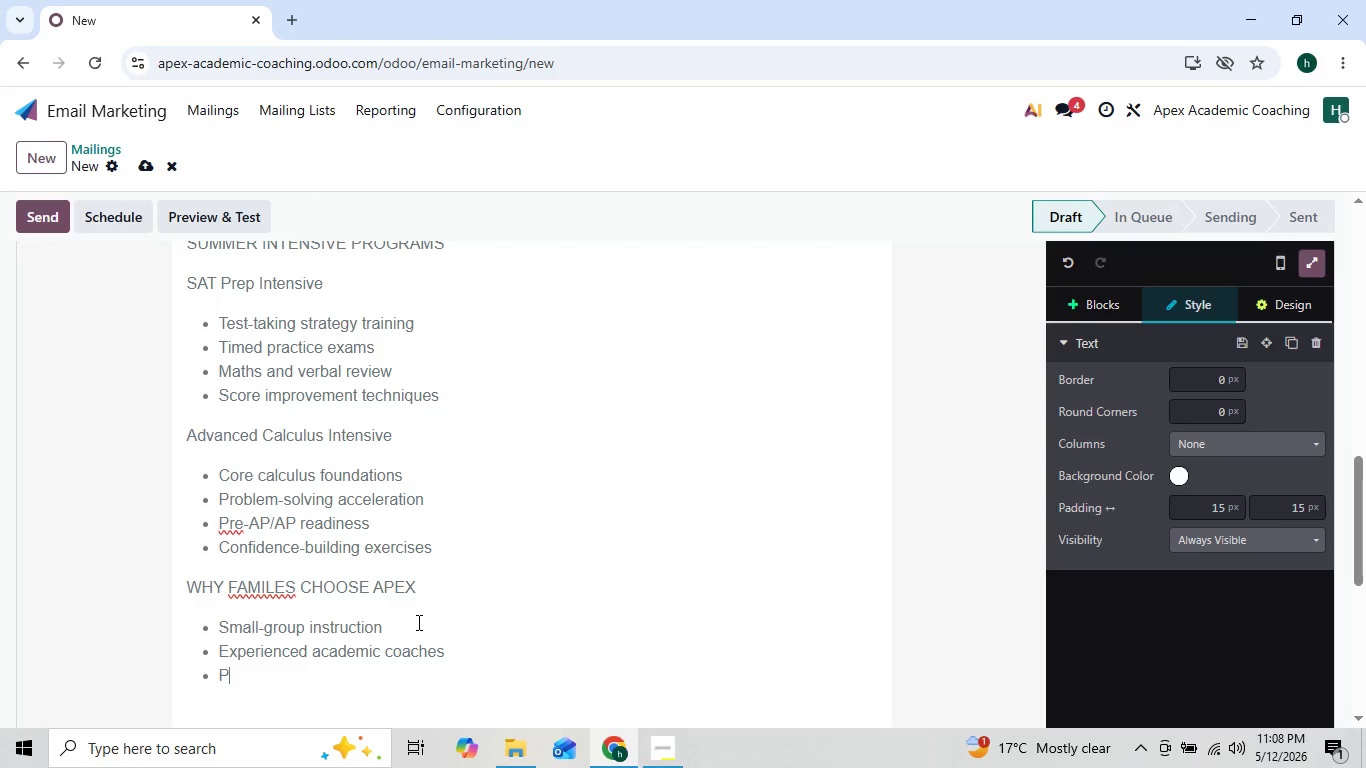 
type(Personalix)
key(Backspace)
type(zed )
 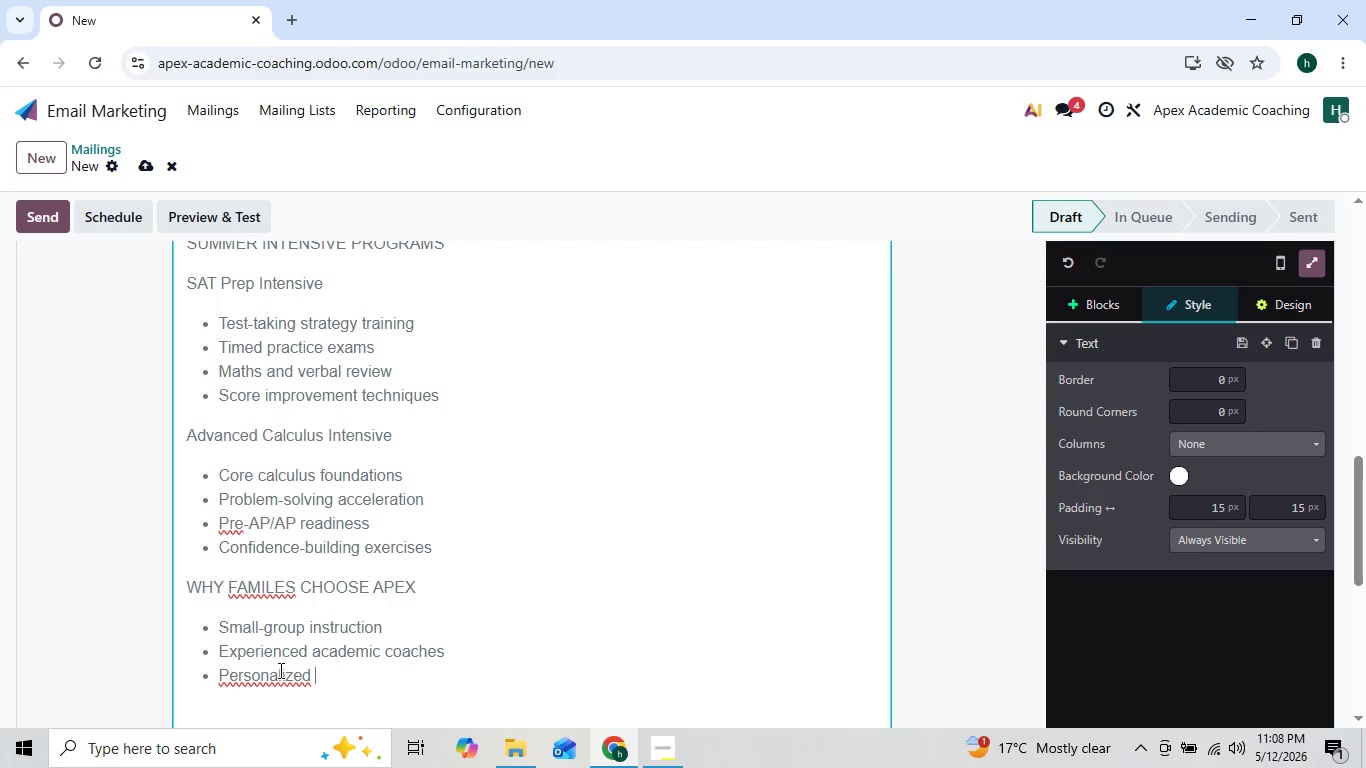 
right_click([277, 673])
 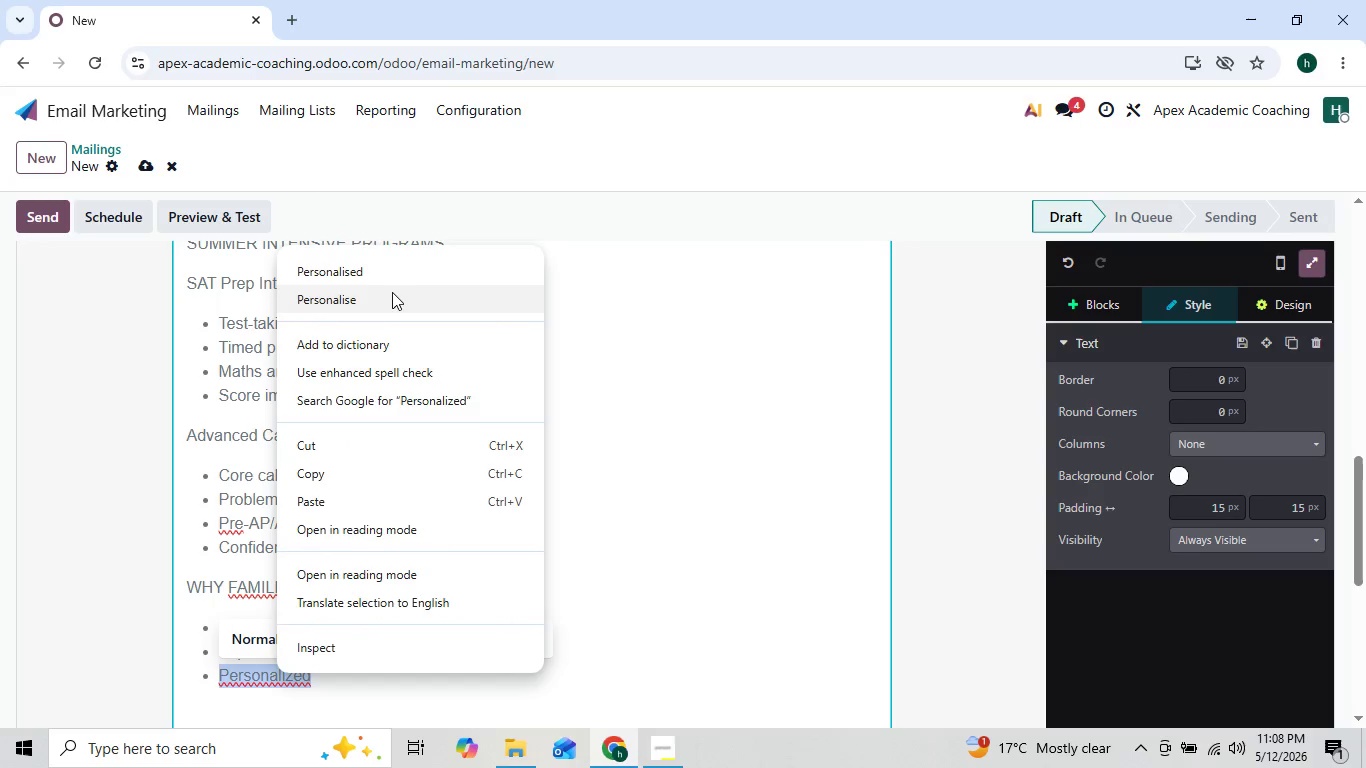 
left_click([397, 281])
 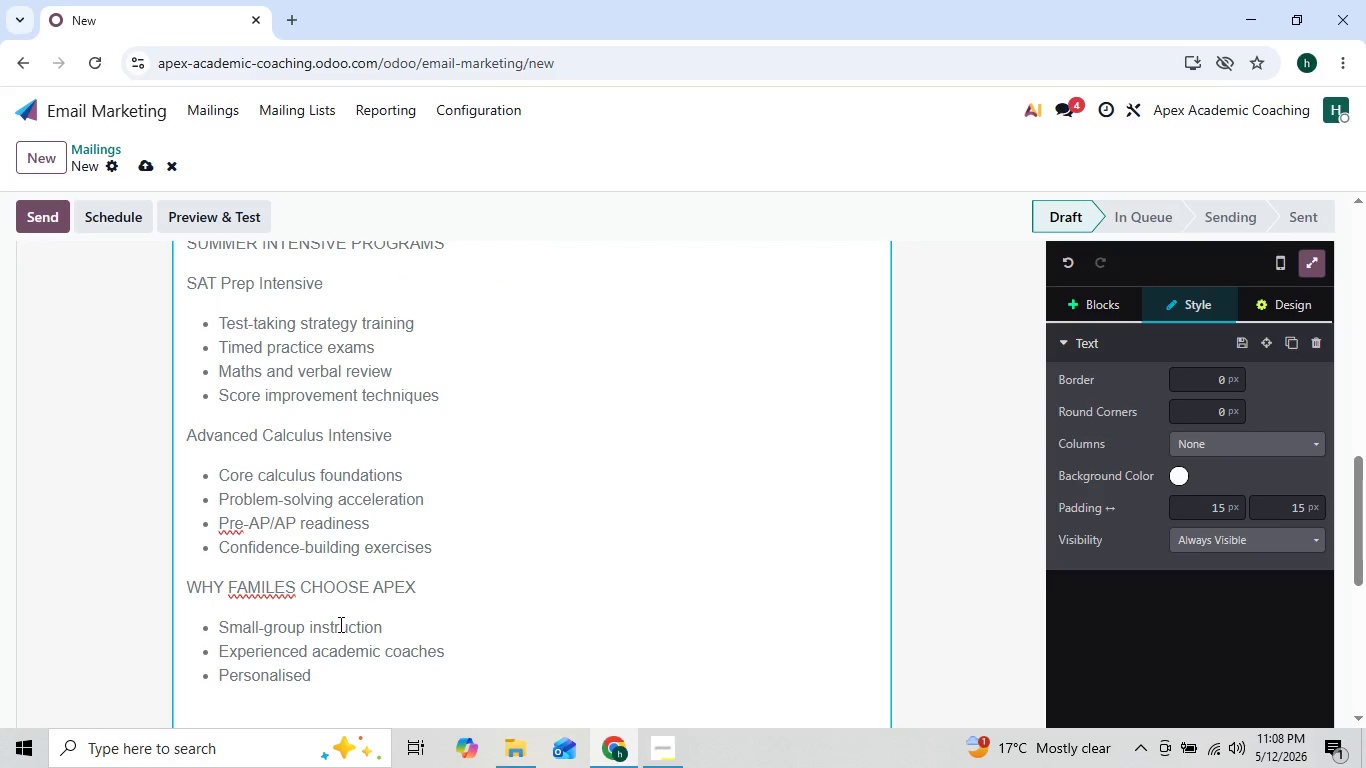 
type( Student Att]]])
key(Backspace)
key(Backspace)
key(Backspace)
key(Backspace)
key(Backspace)
key(Backspace)
type(attention)
 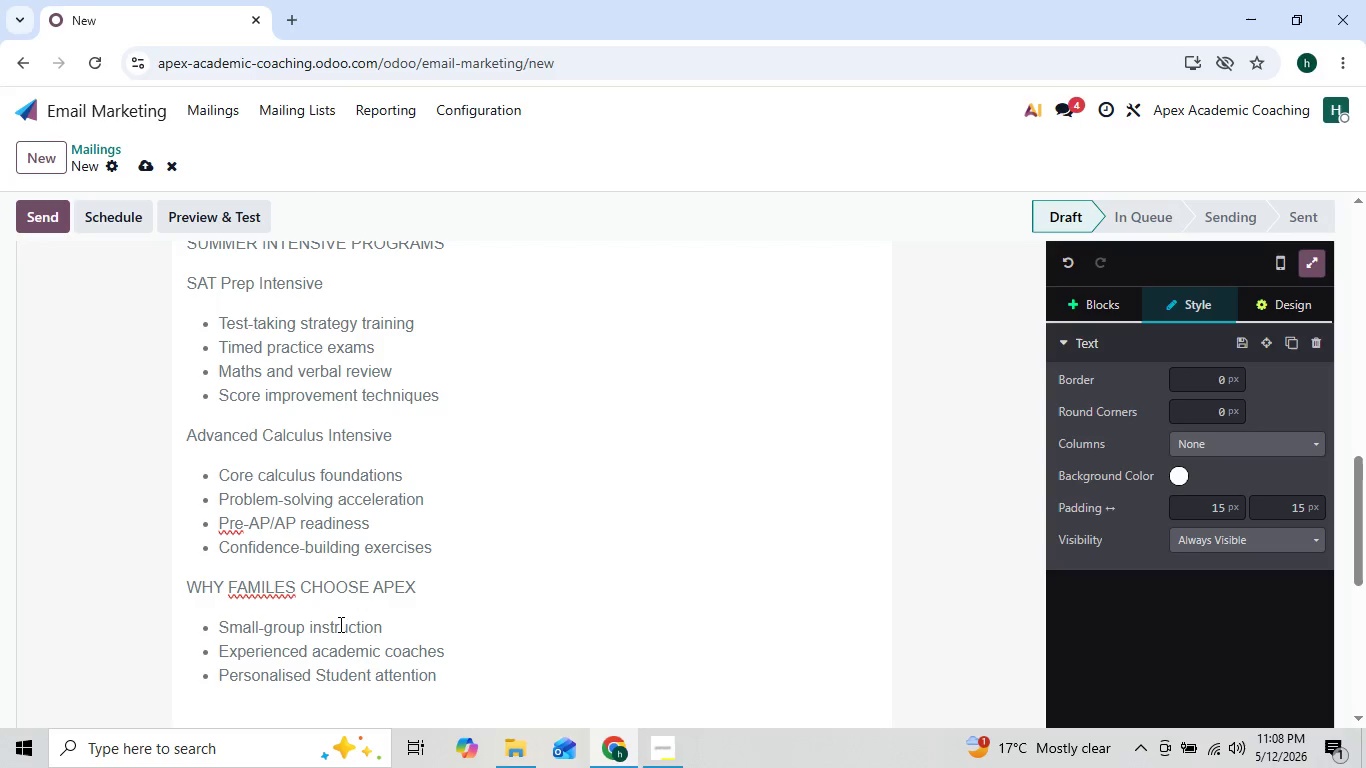 
key(Enter)
 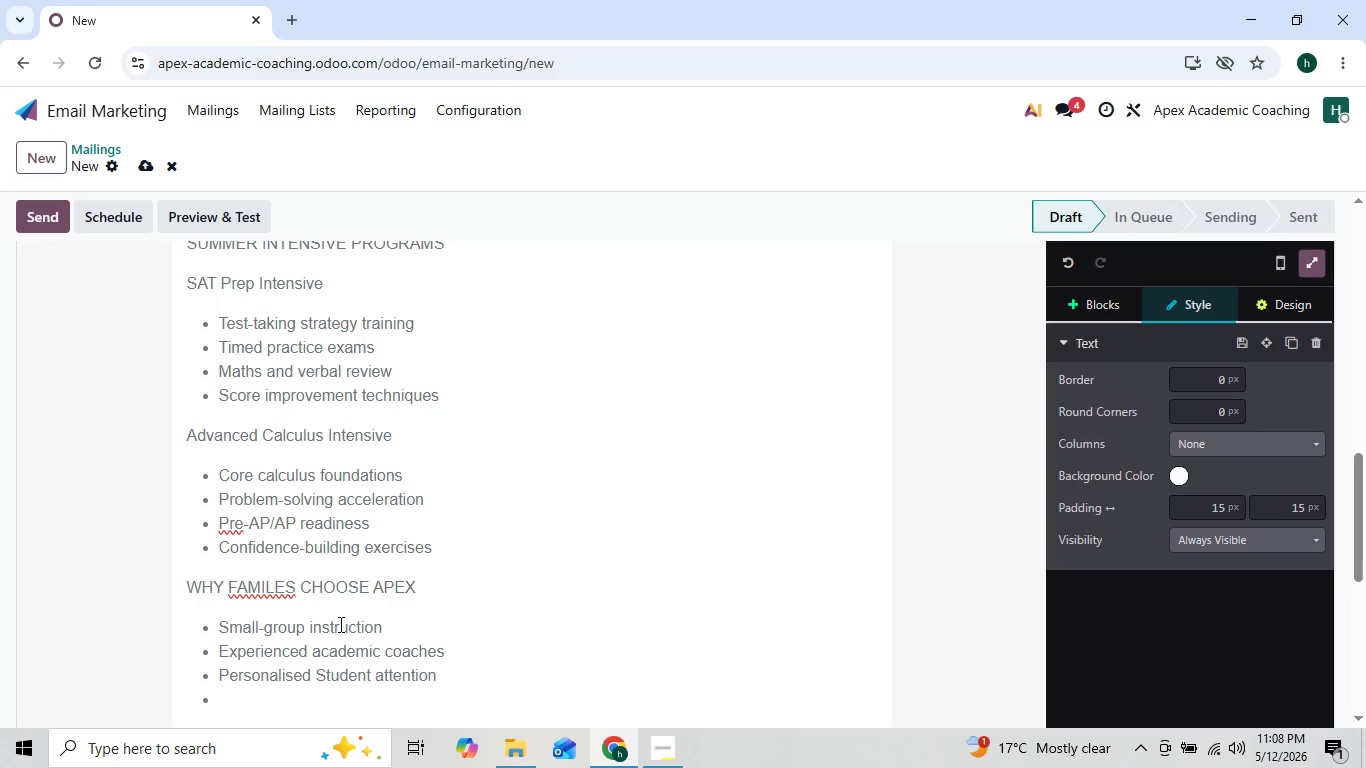 
type(Structured accounability)
 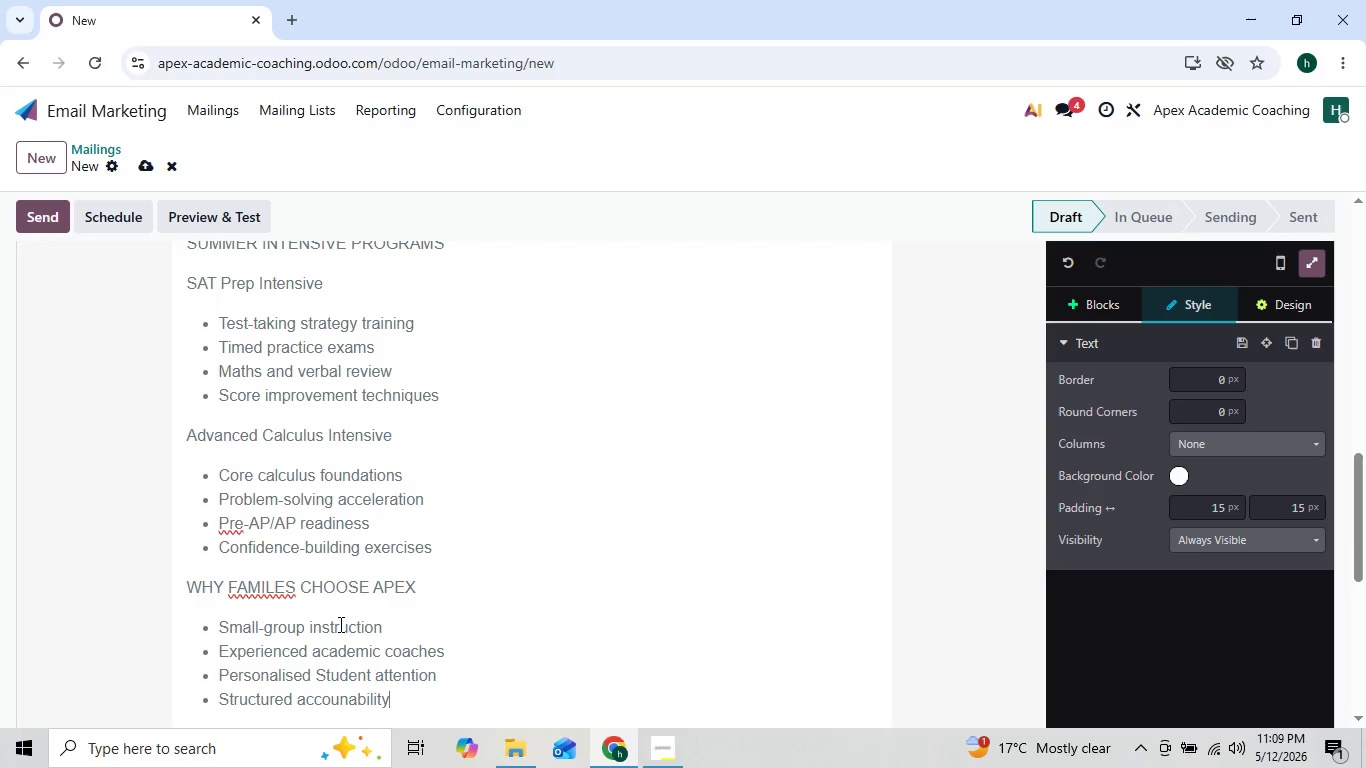 
key(Enter)
 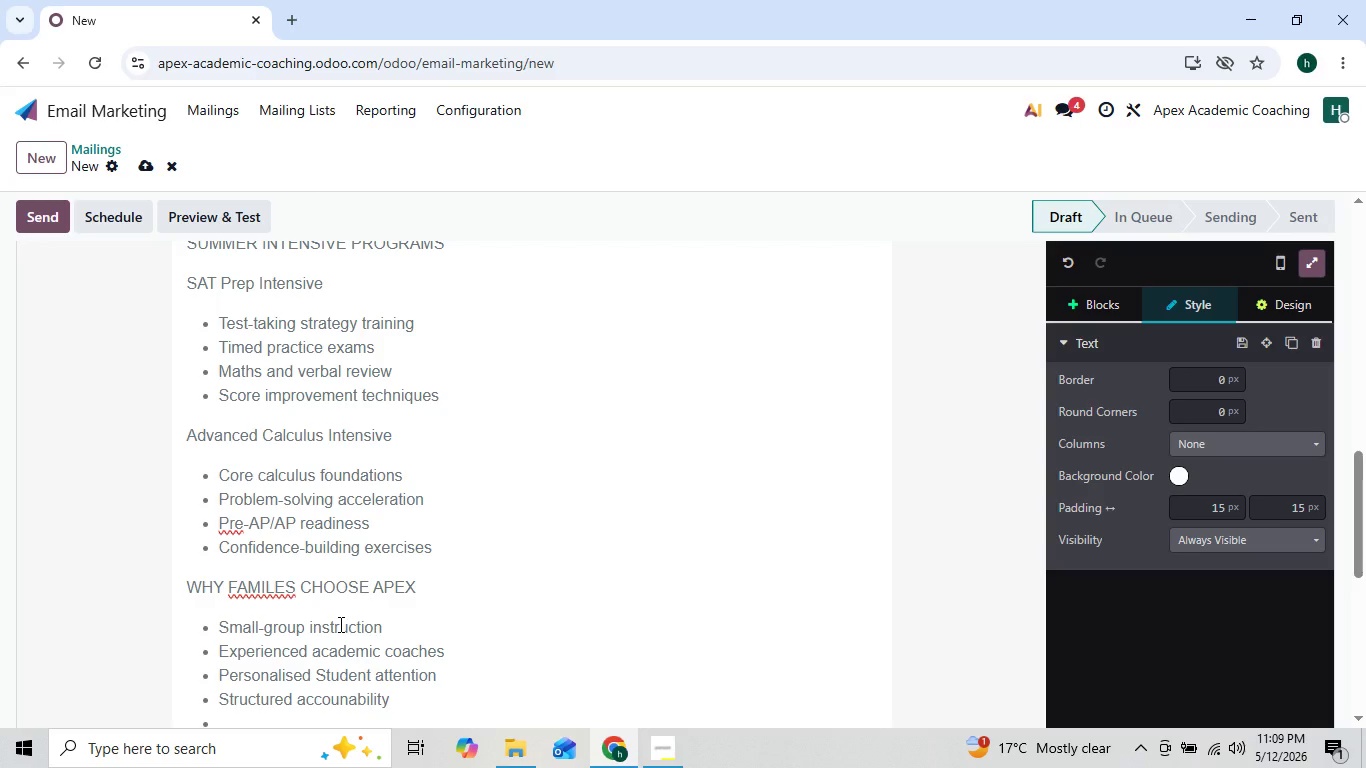 
type(Proven preparation meh)
key(Backspace)
type(thods)
 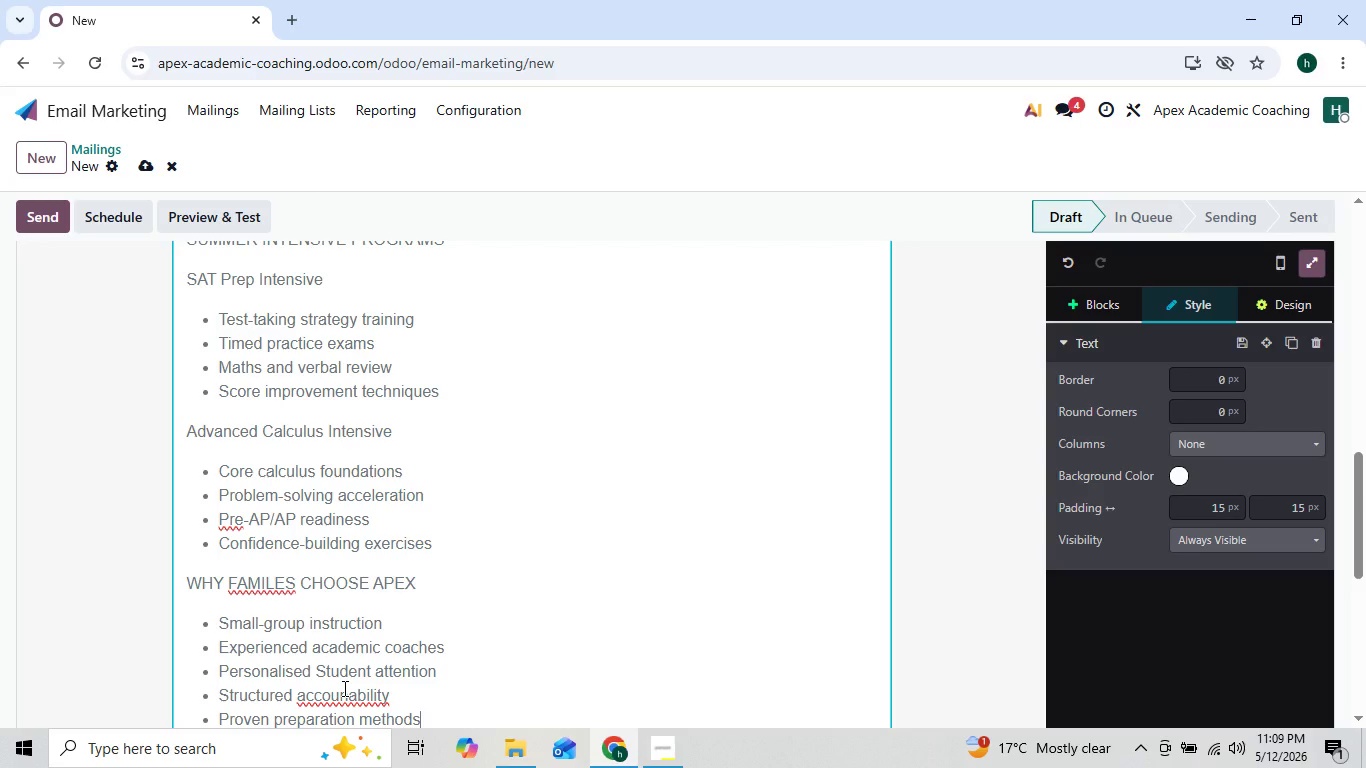 
left_click([343, 688])
 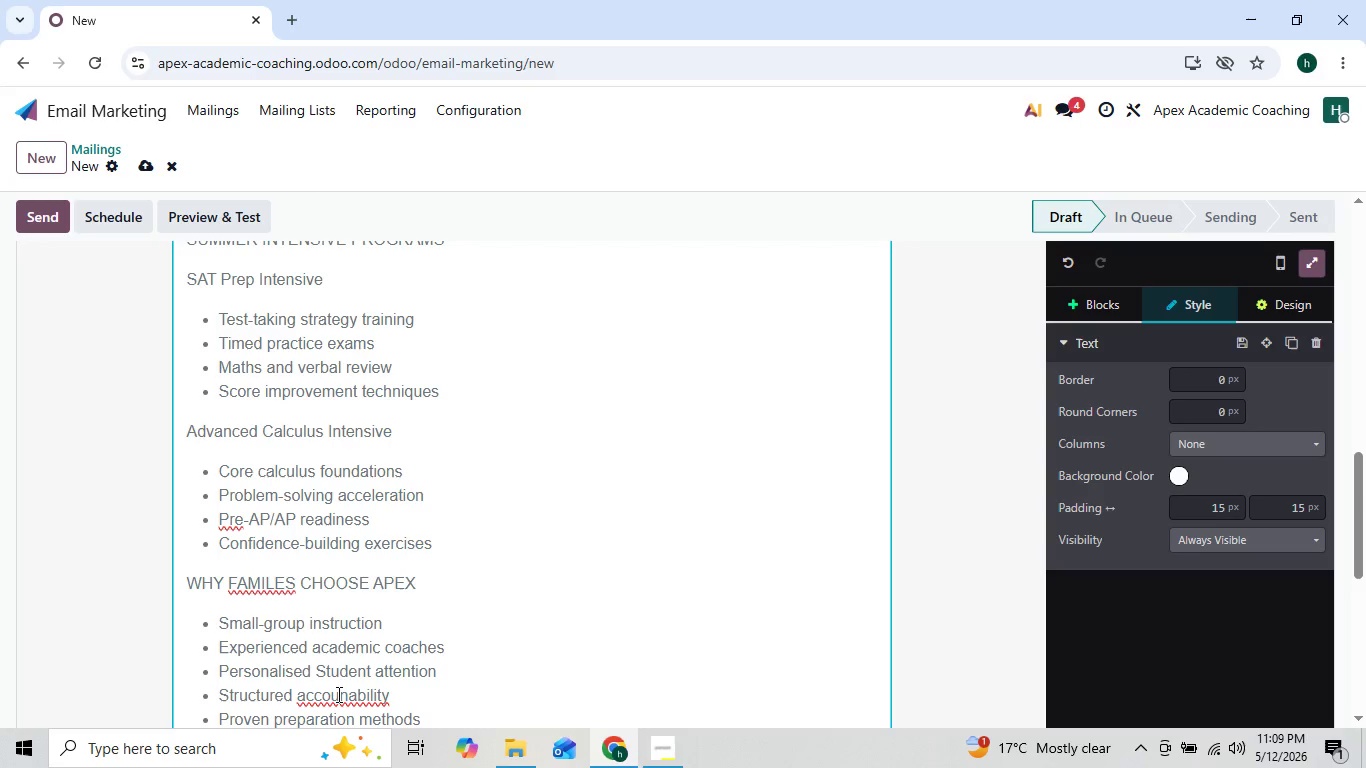 
left_click([348, 695])
 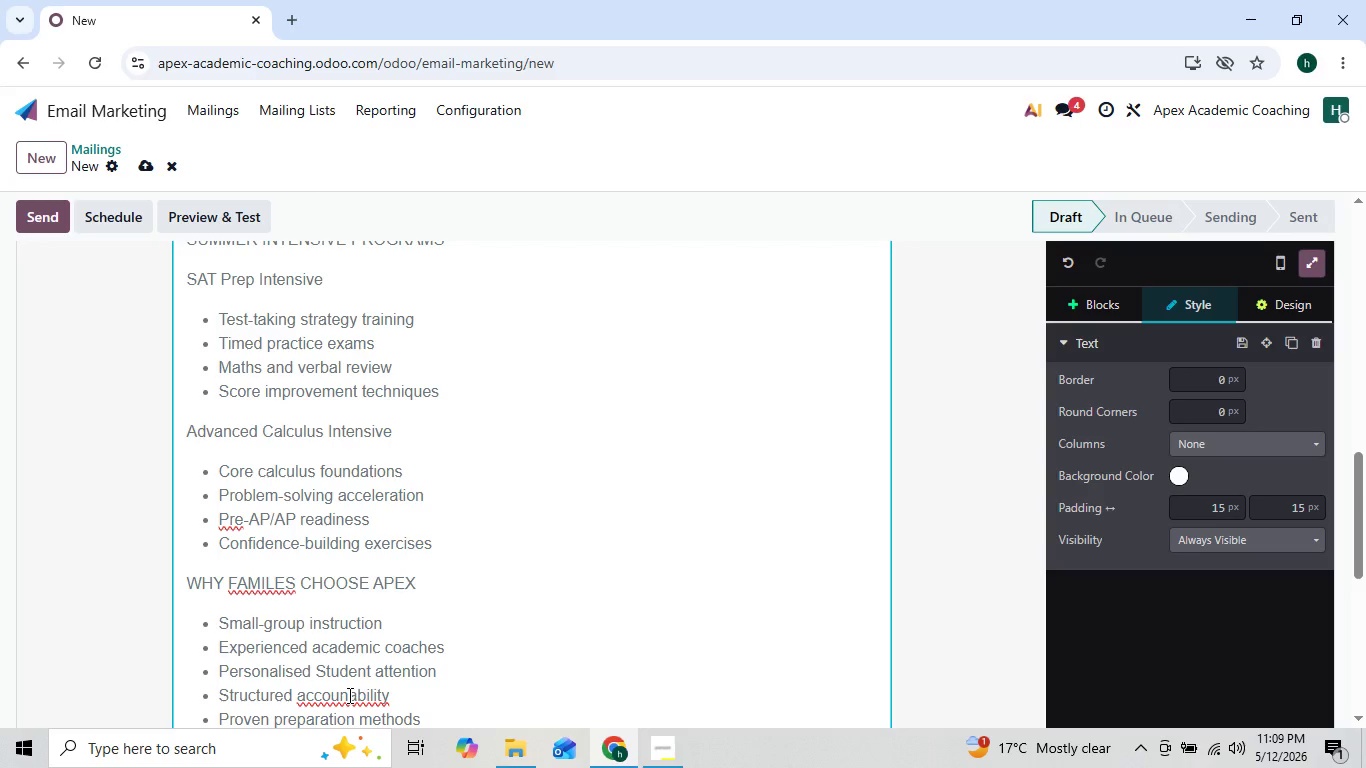 
key(T)
 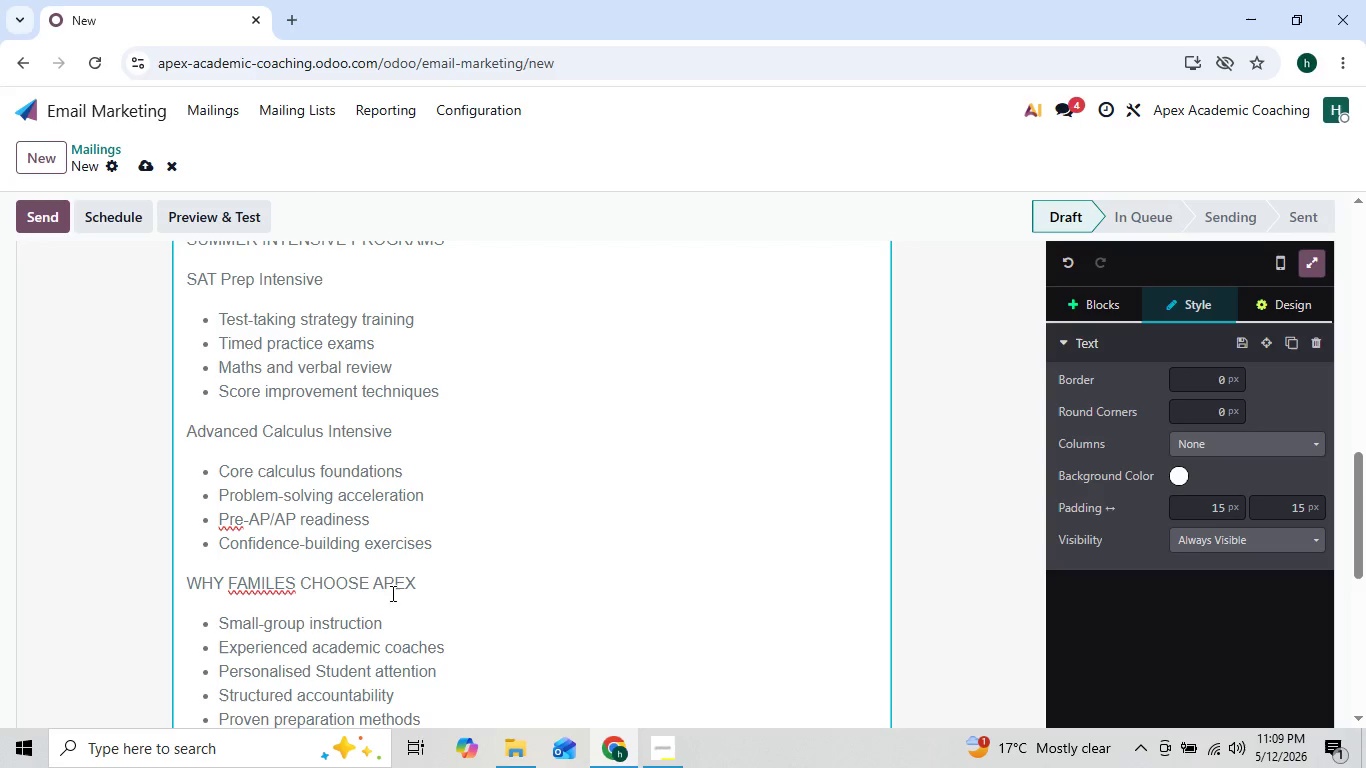 
wait(6.52)
 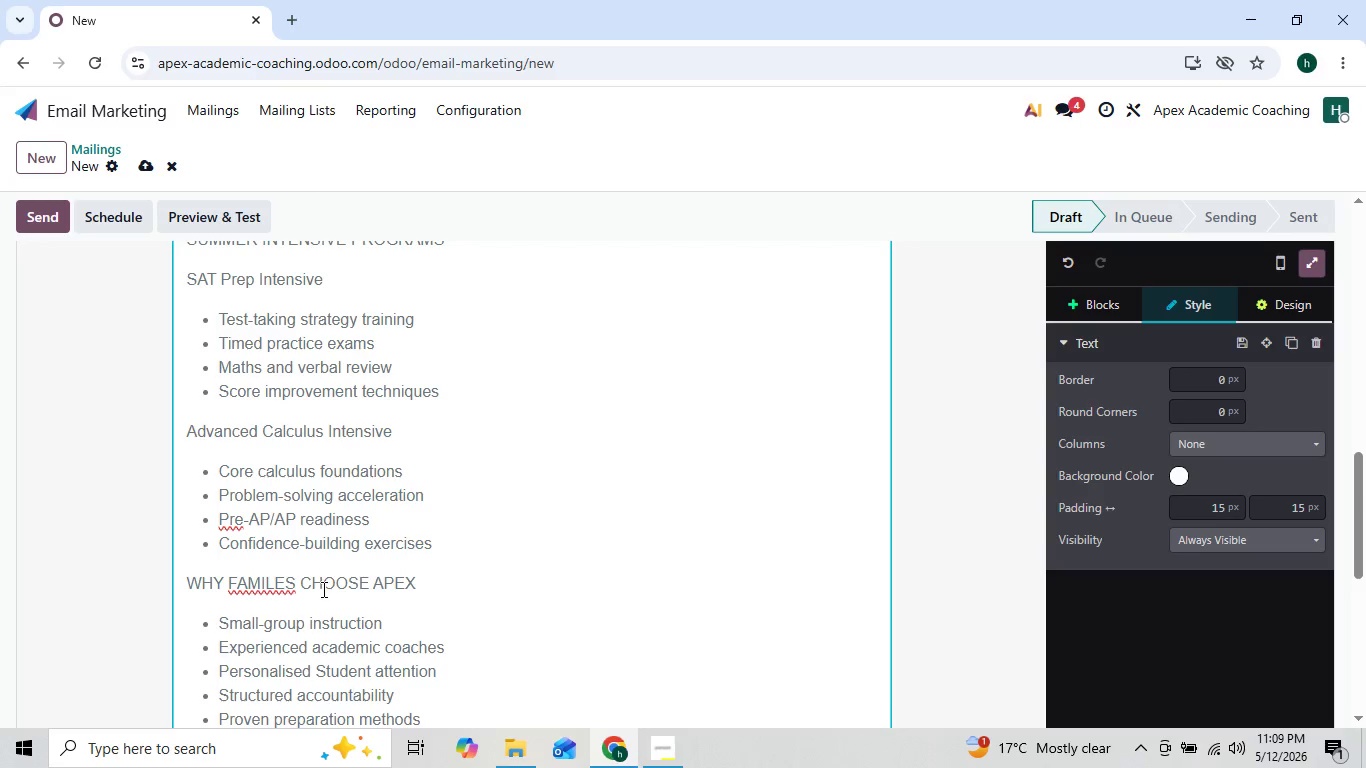 
left_click([270, 580])
 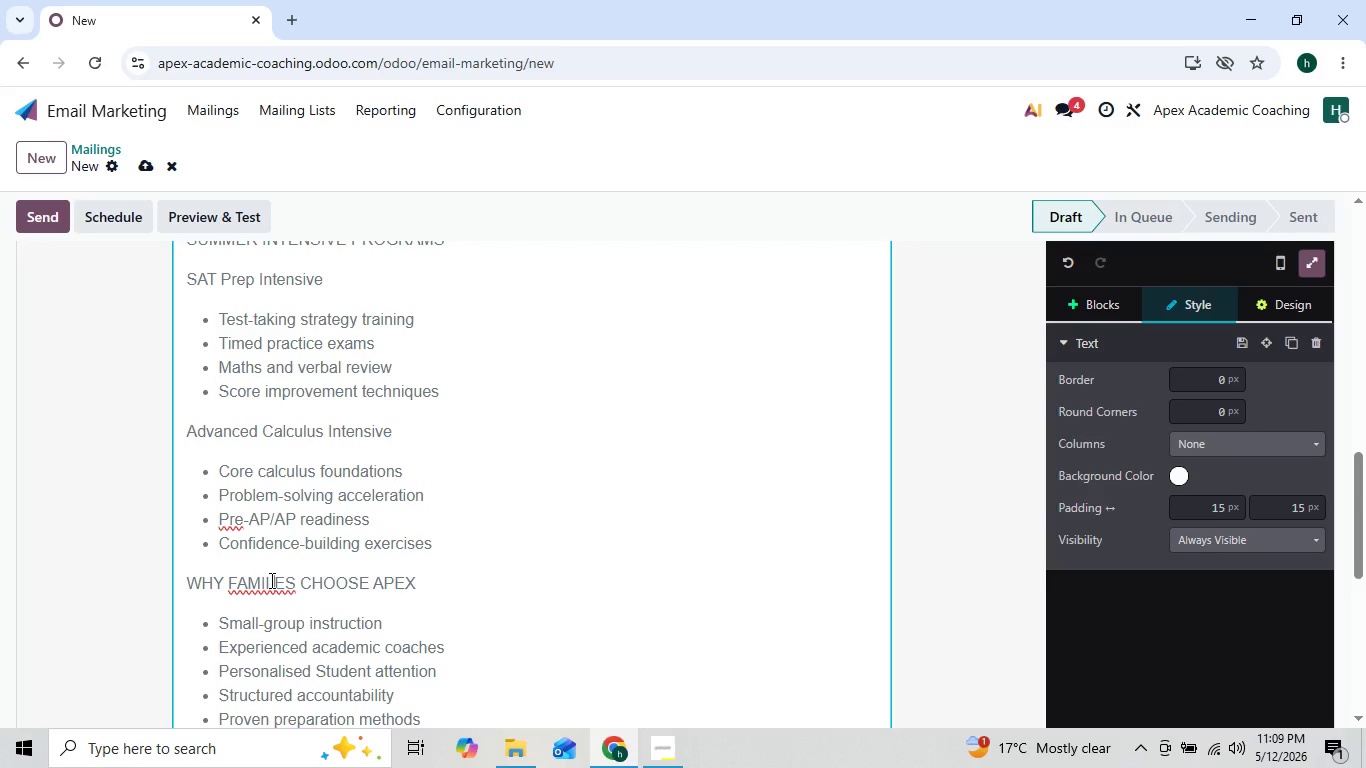 
key(Shift+I)
 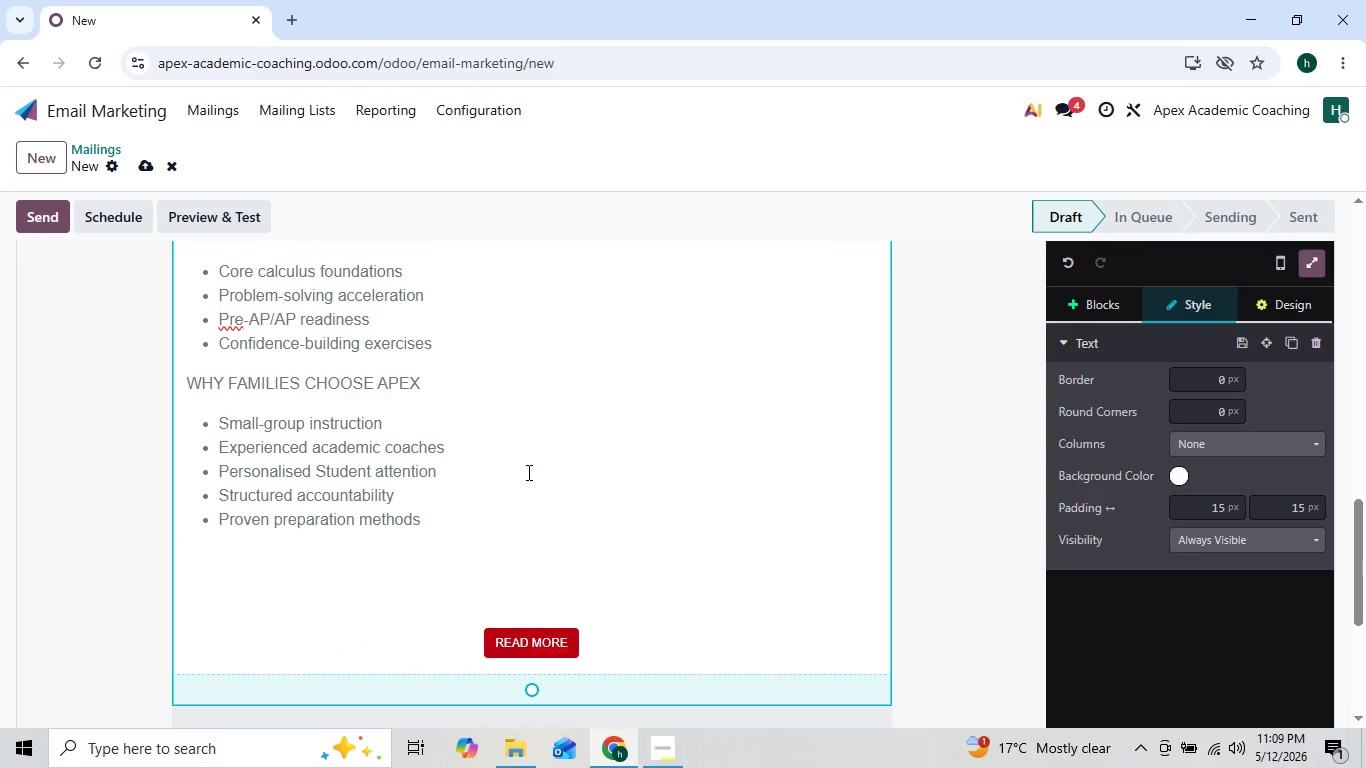 
left_click_drag(start_coordinate=[510, 424], to_coordinate=[519, 427])
 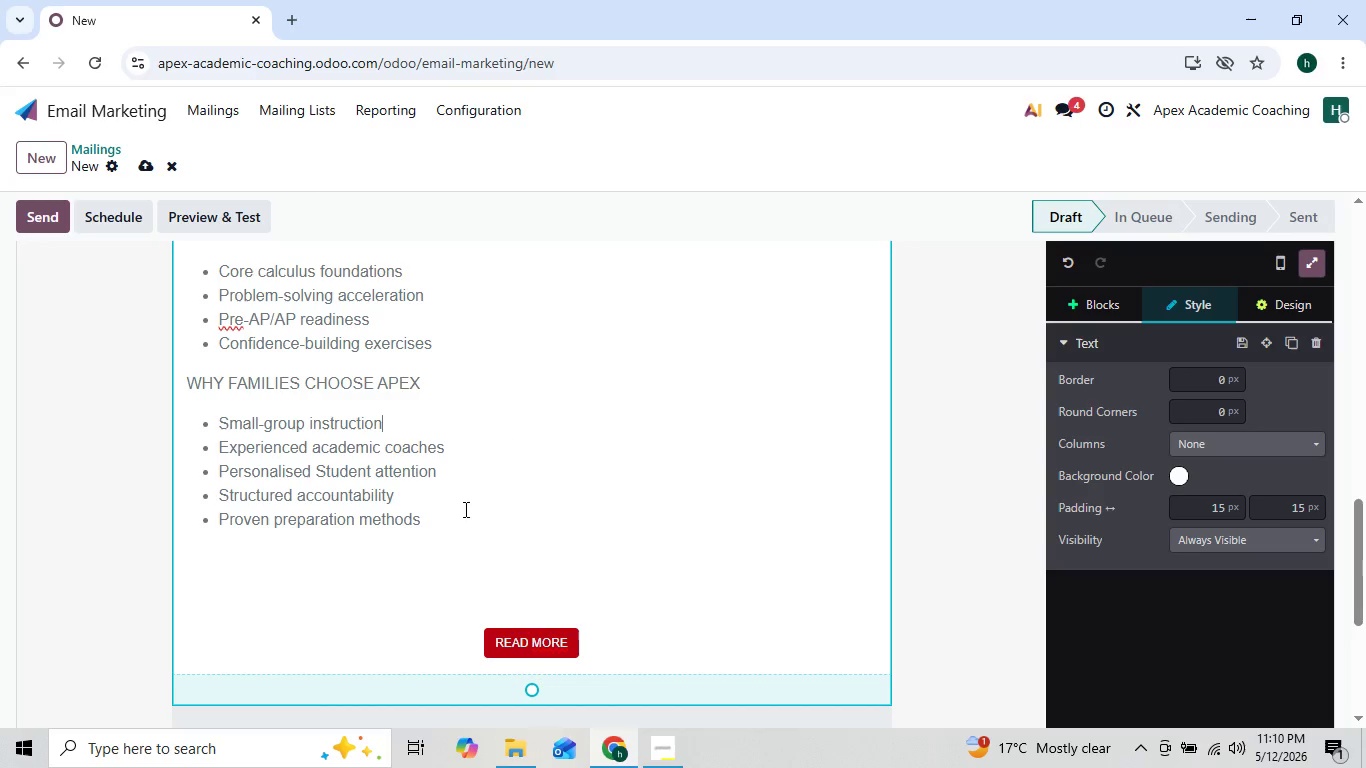 
left_click([659, 762])